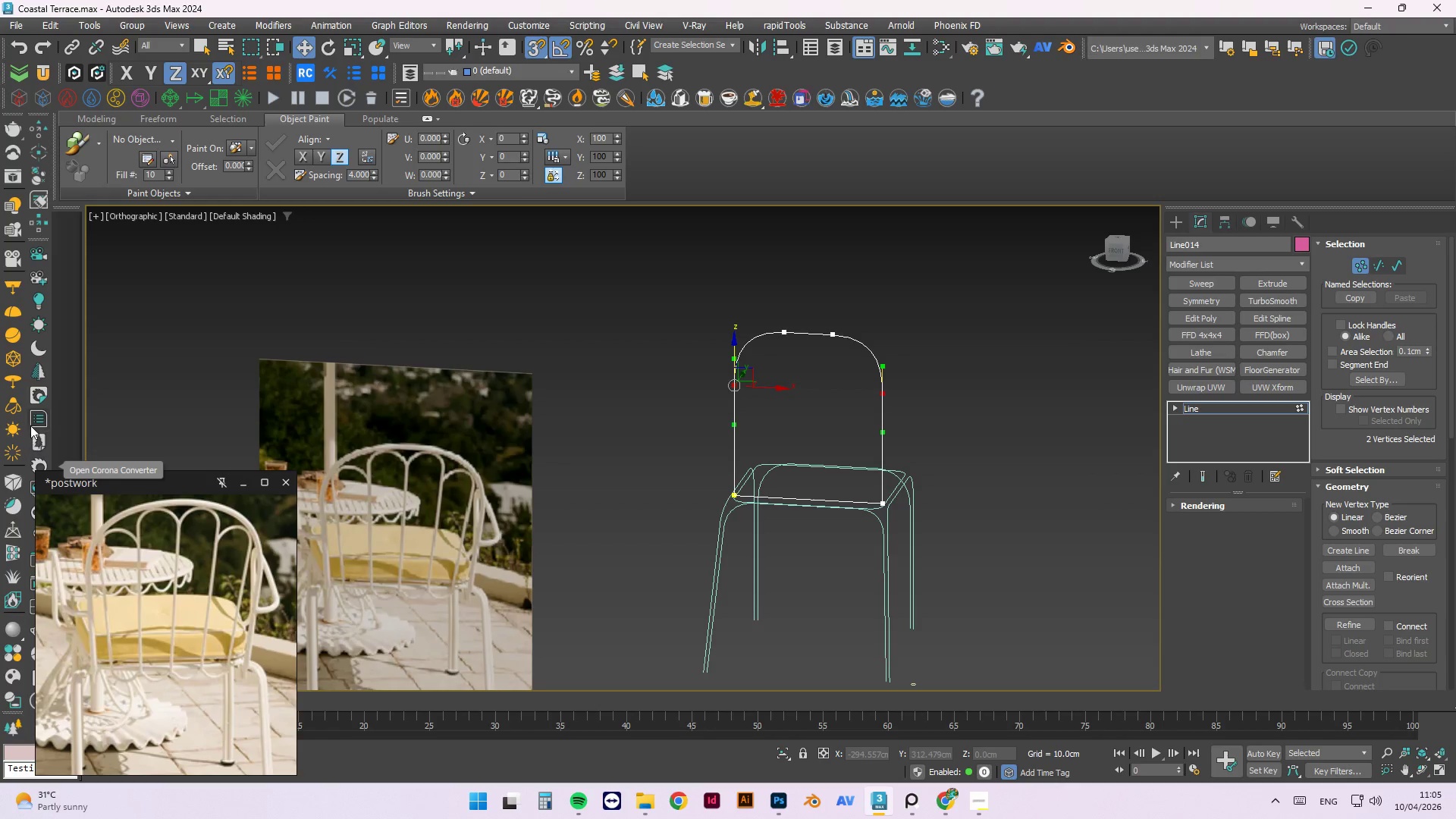 
left_click_drag(start_coordinate=[61, 485], to_coordinate=[91, 493])
 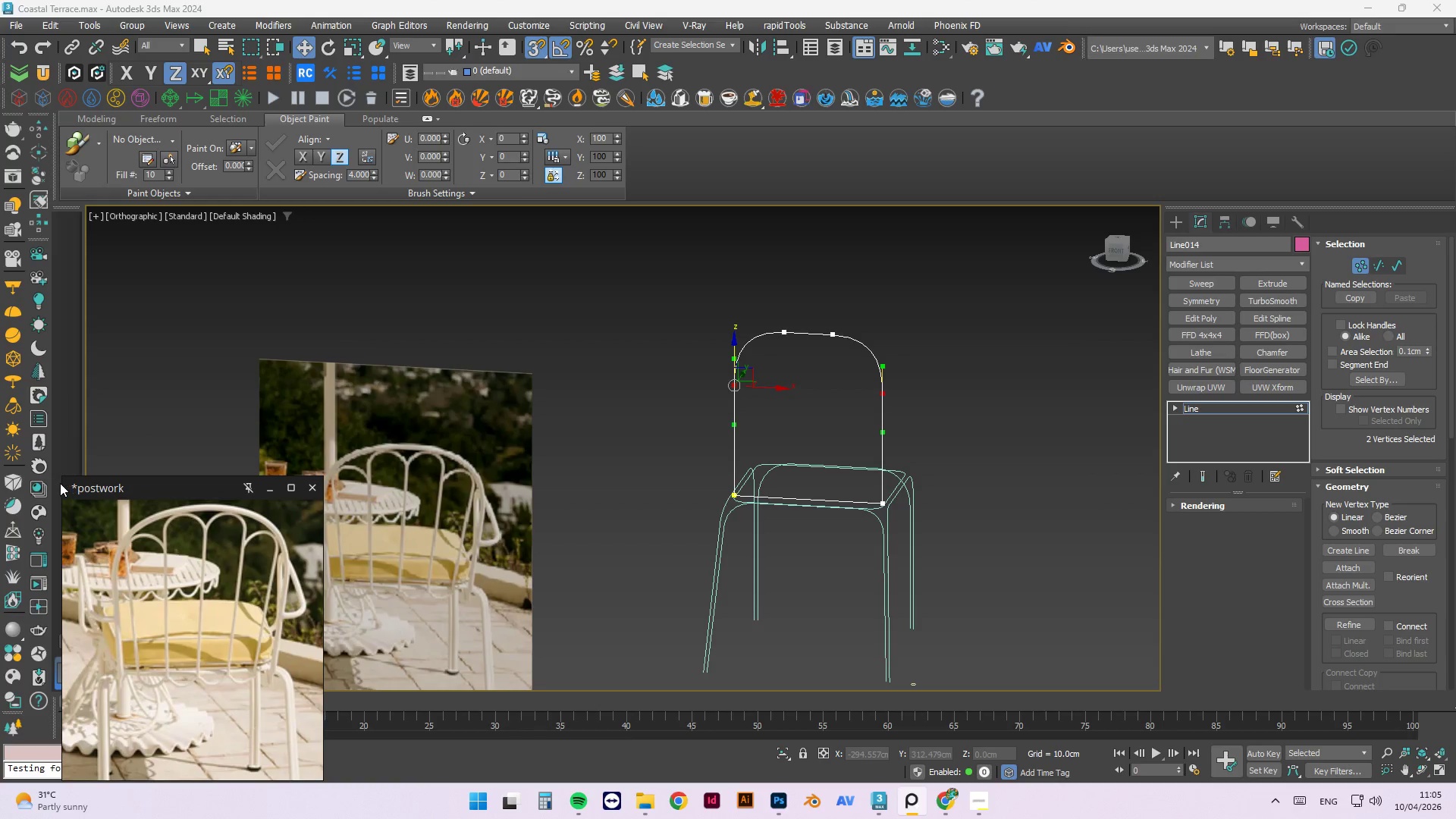 
mouse_move([44, 501])
 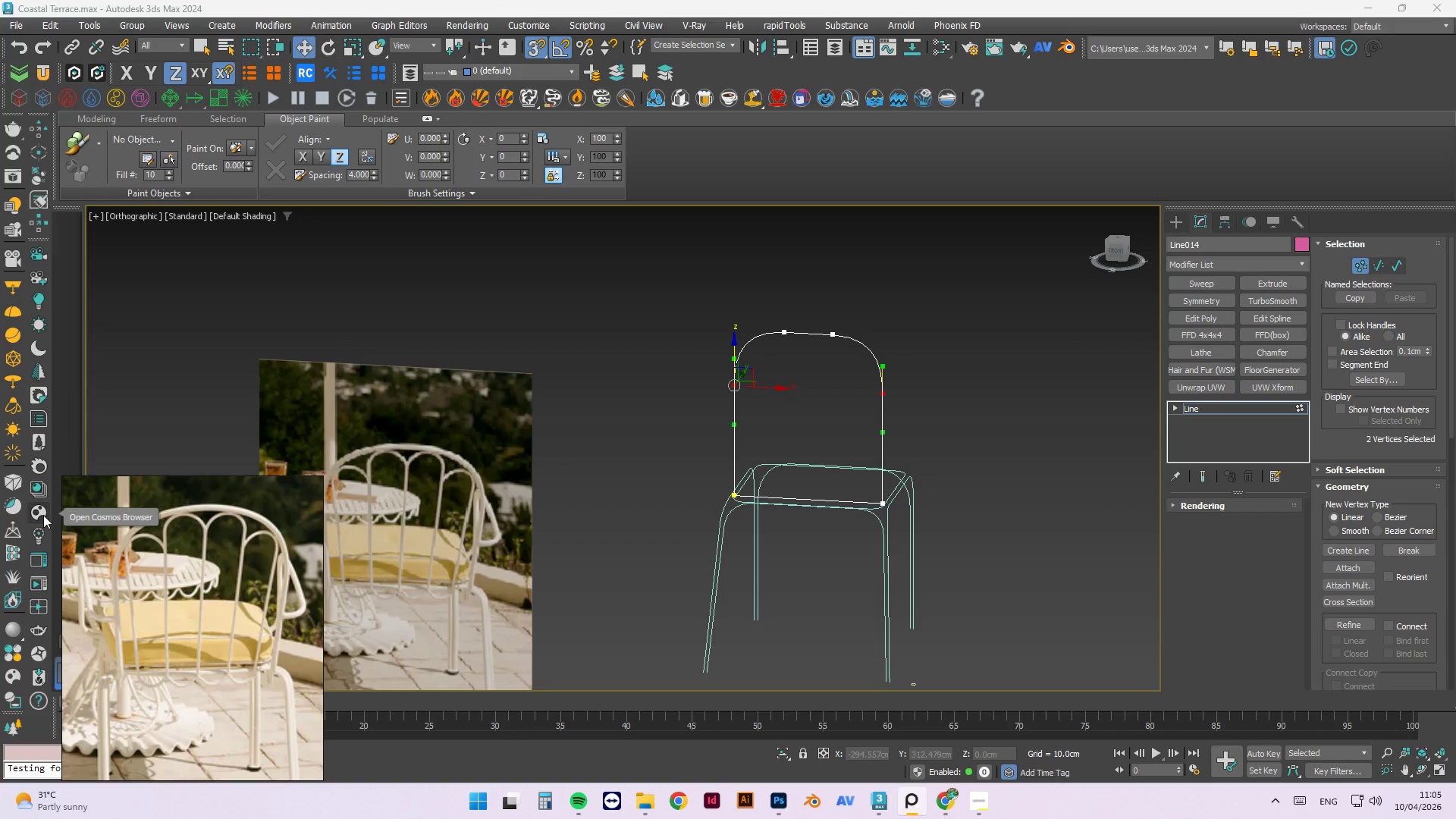 
left_click([42, 515])
 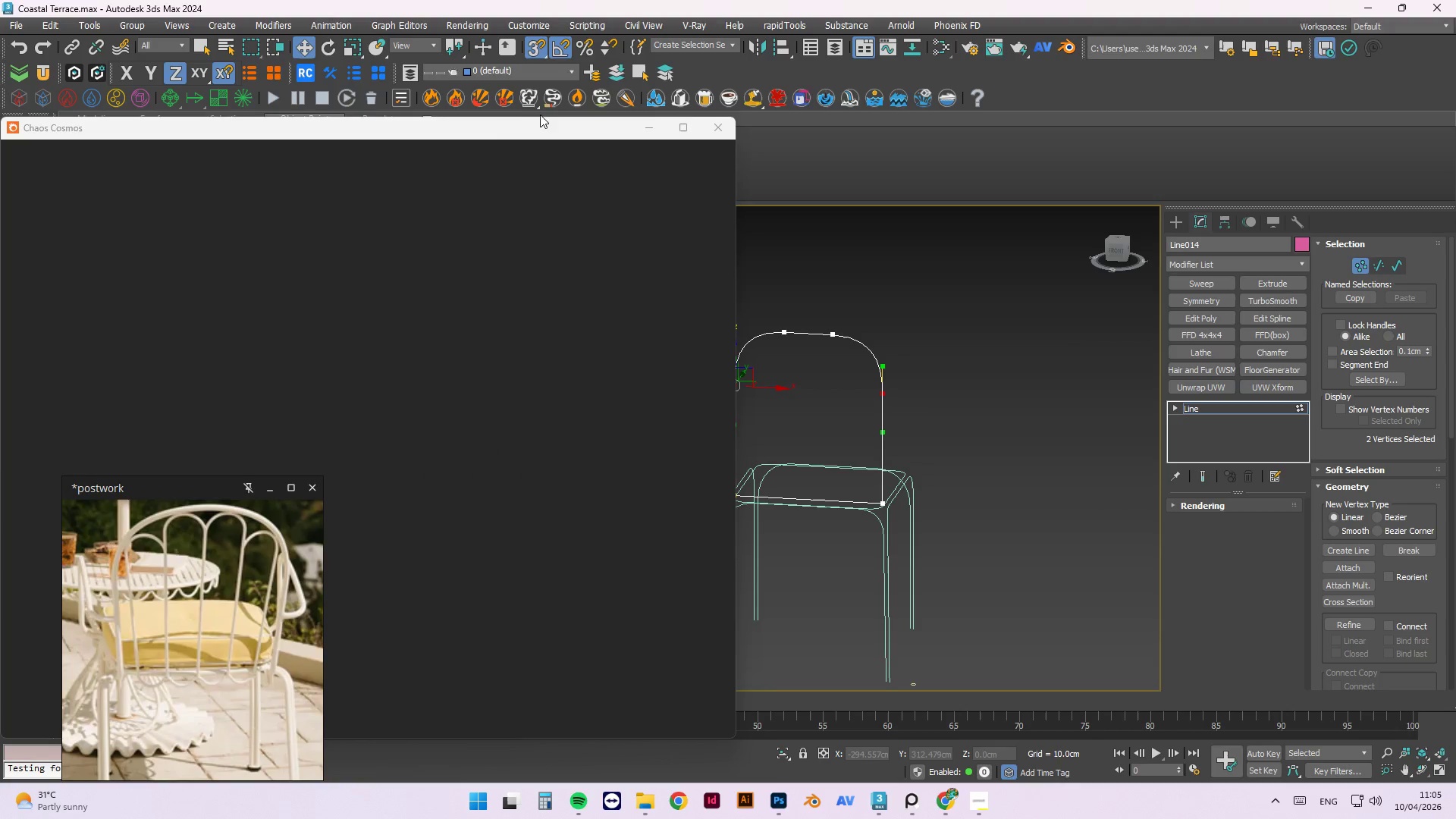 
left_click_drag(start_coordinate=[508, 128], to_coordinate=[1078, 71])
 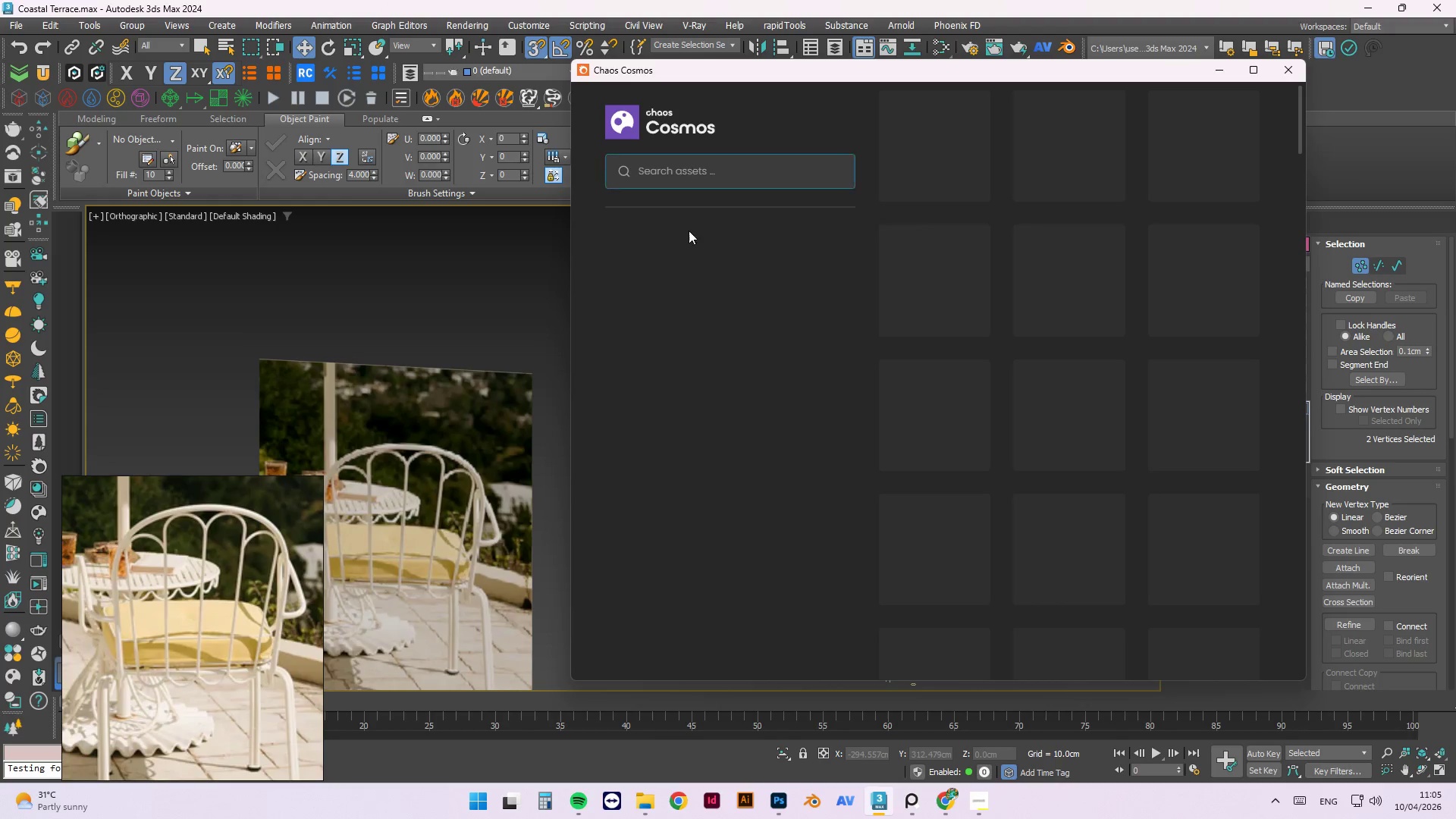 
mouse_move([702, 249])
 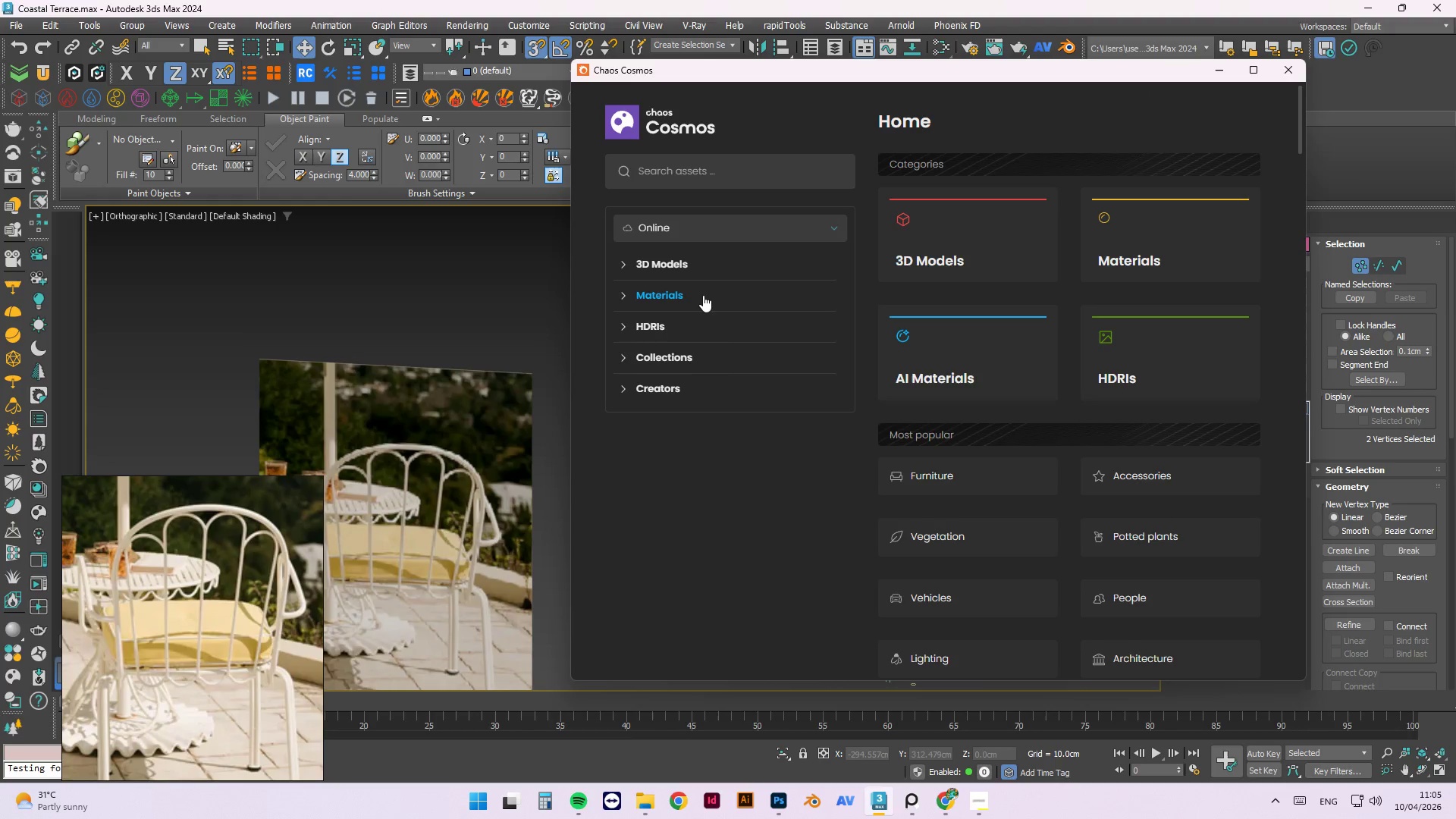 
left_click([703, 293])
 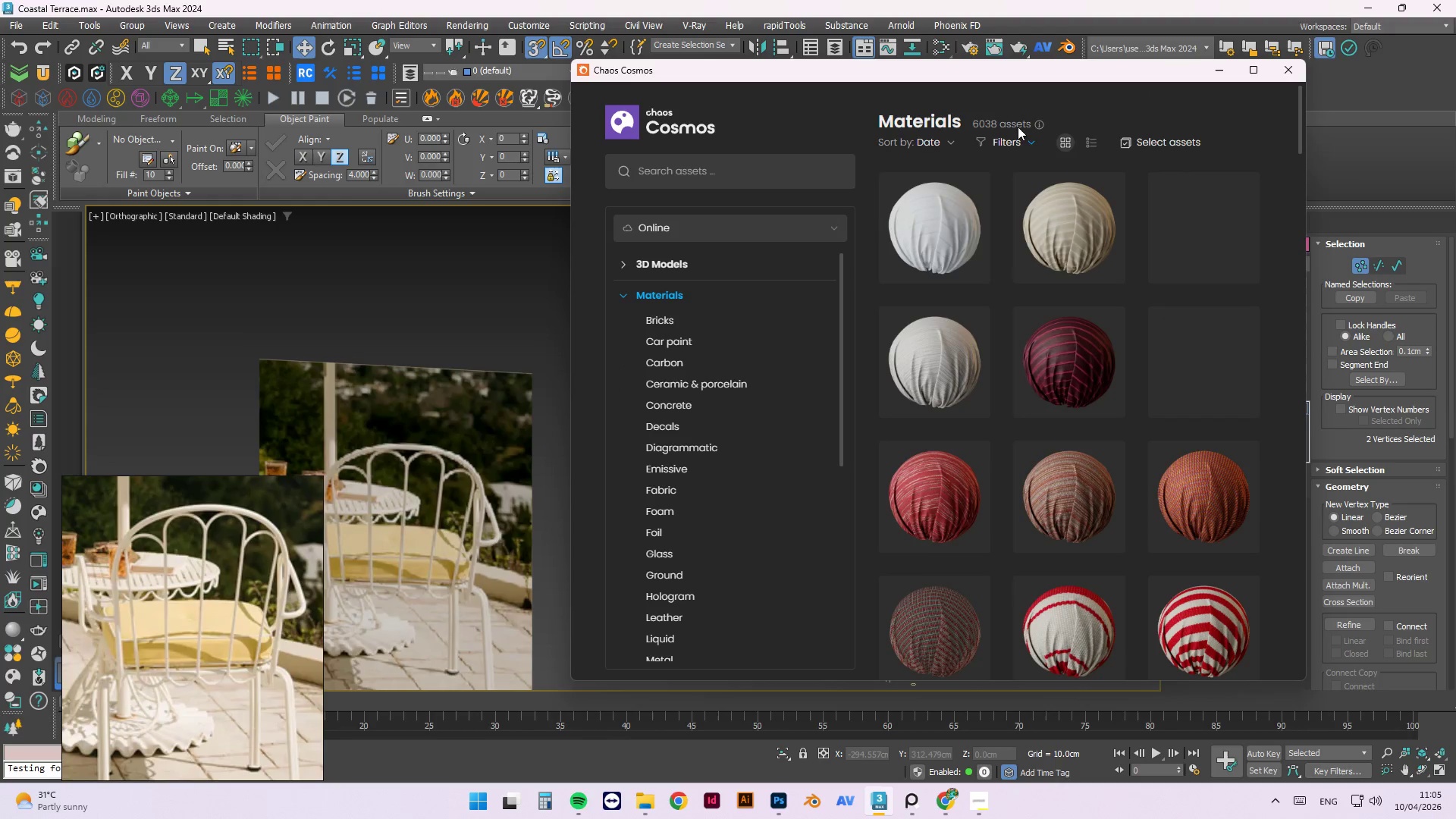 
left_click([1030, 140])
 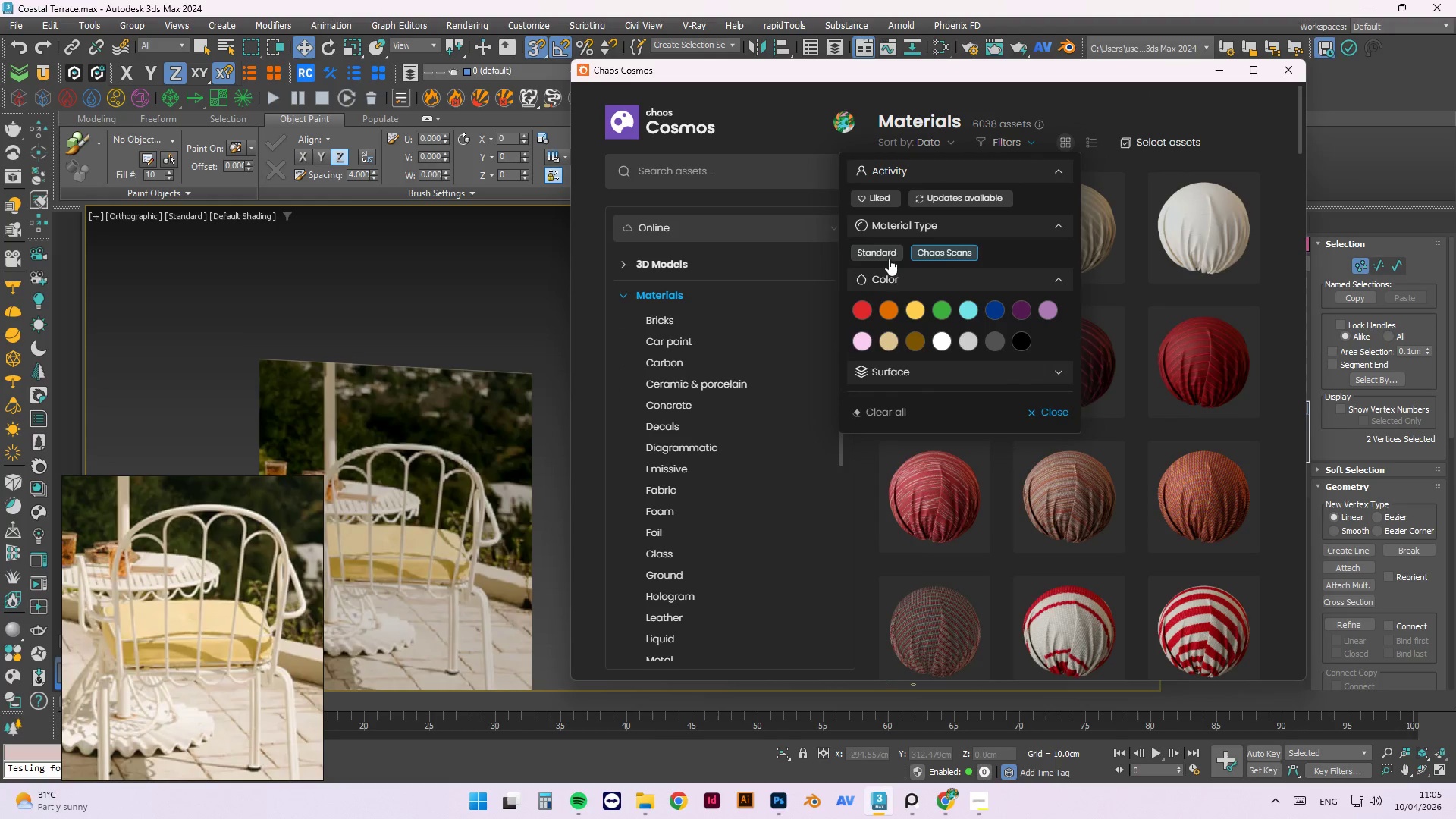 
left_click([873, 256])
 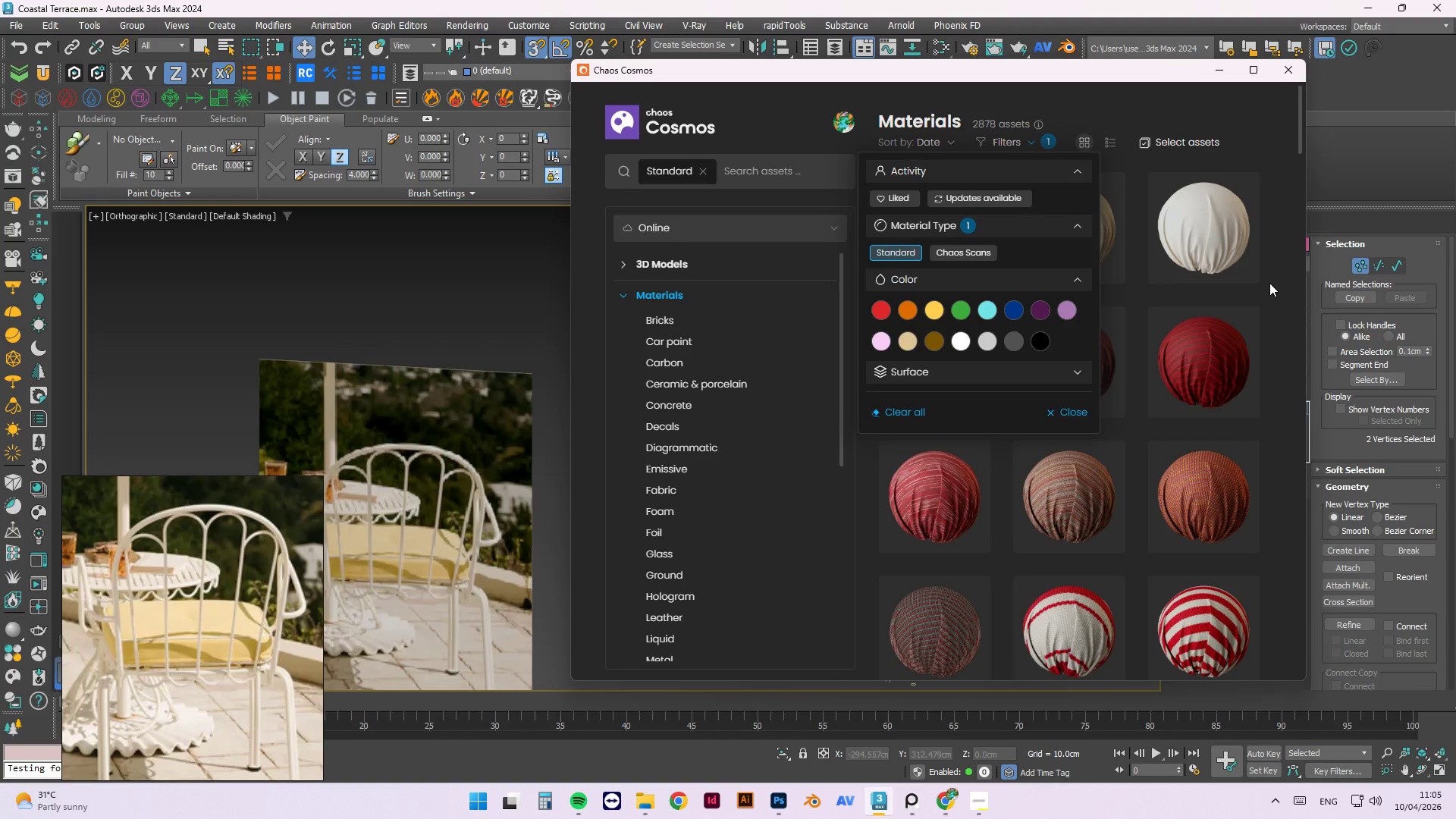 
wait(5.16)
 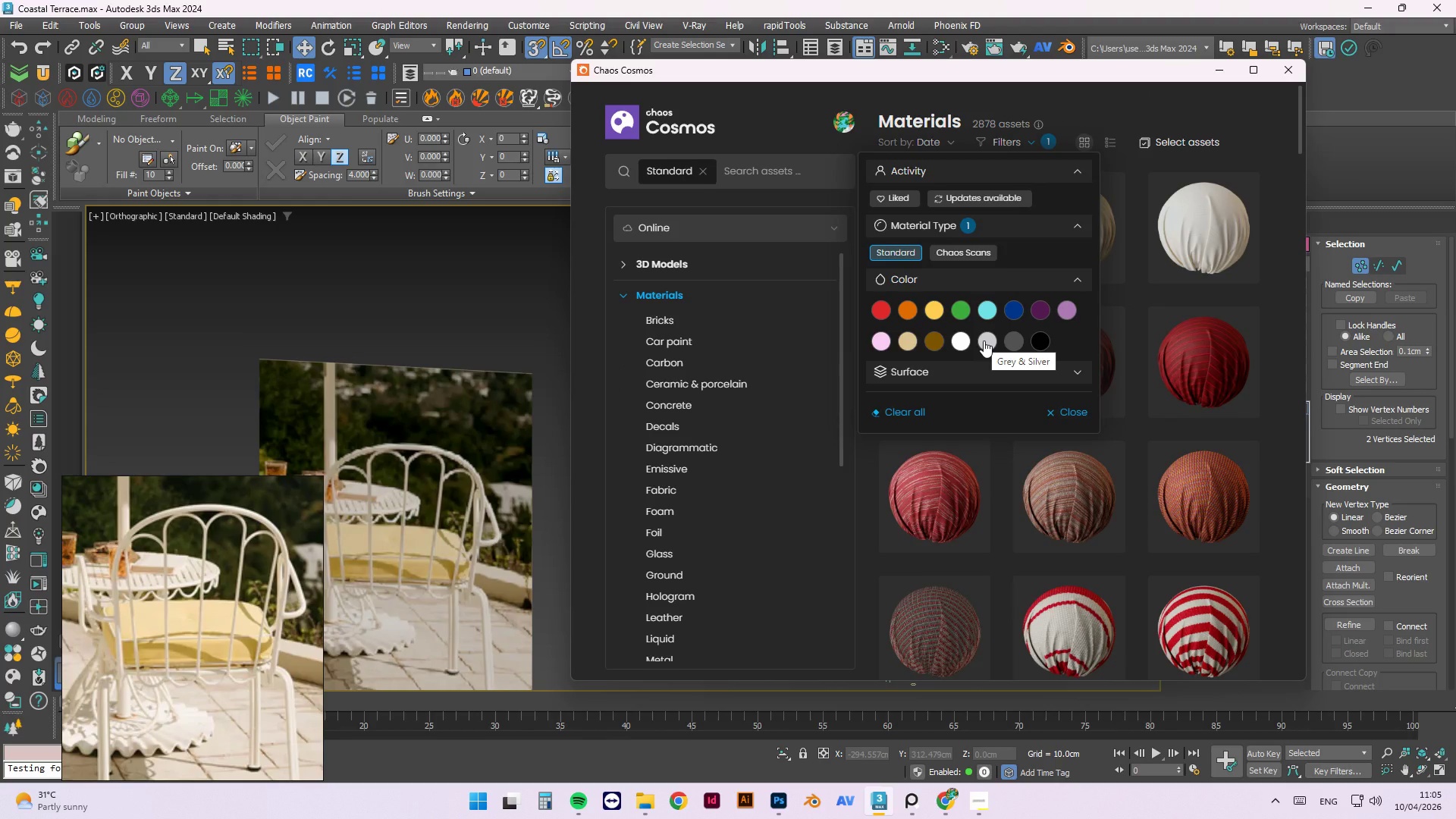 
left_click([1270, 282])
 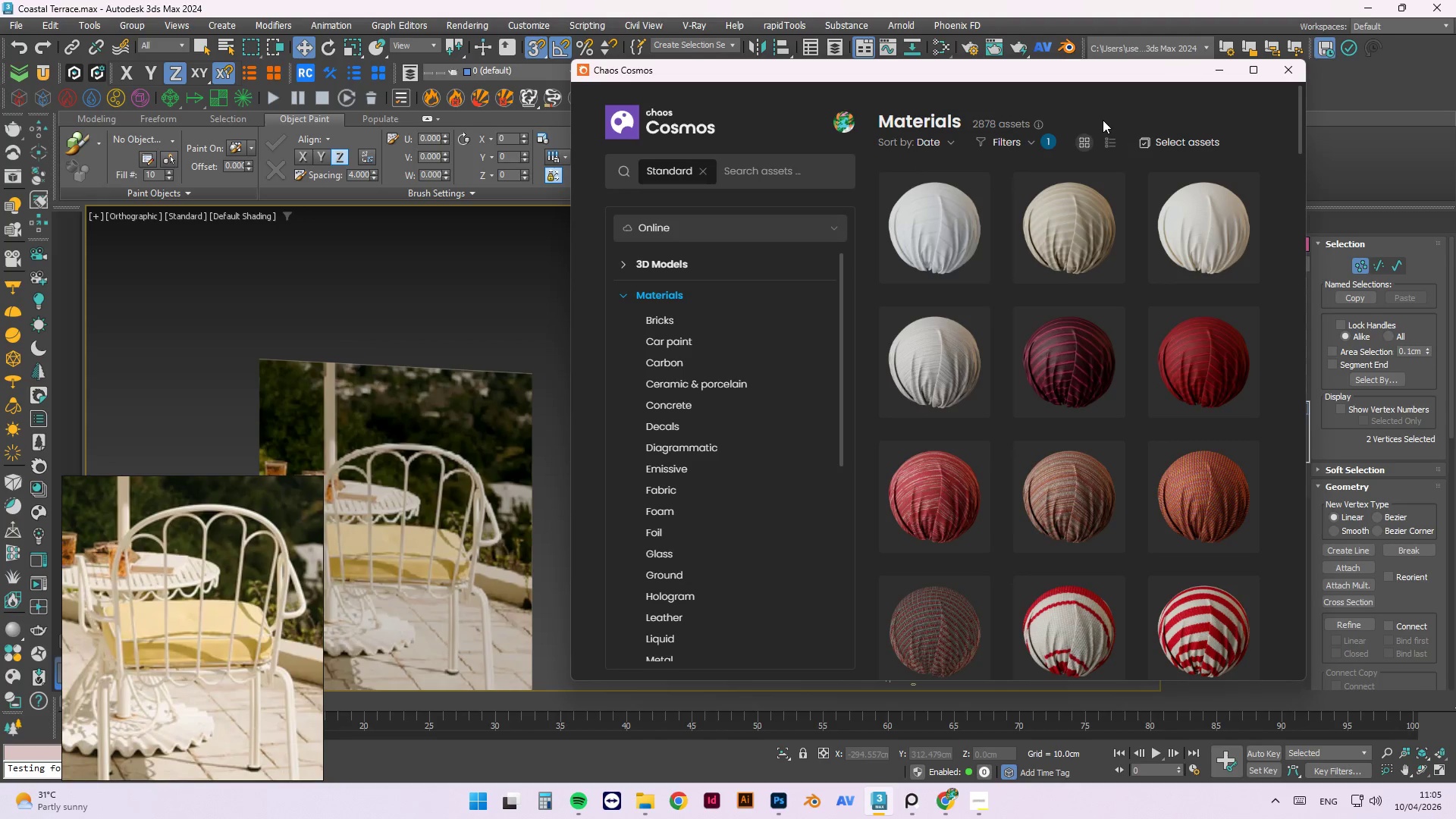 
left_click([1223, 70])
 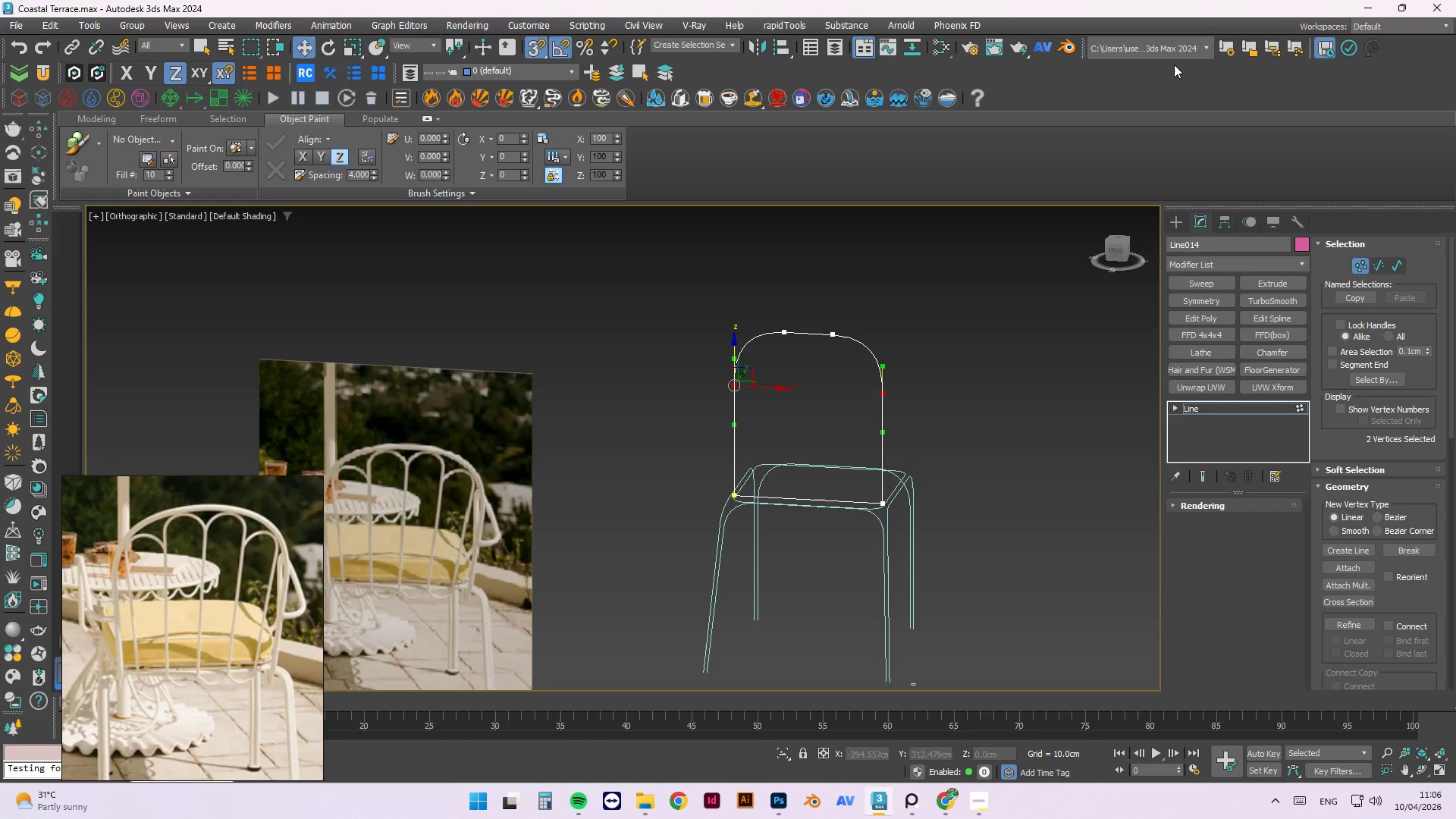 
wait(22.49)
 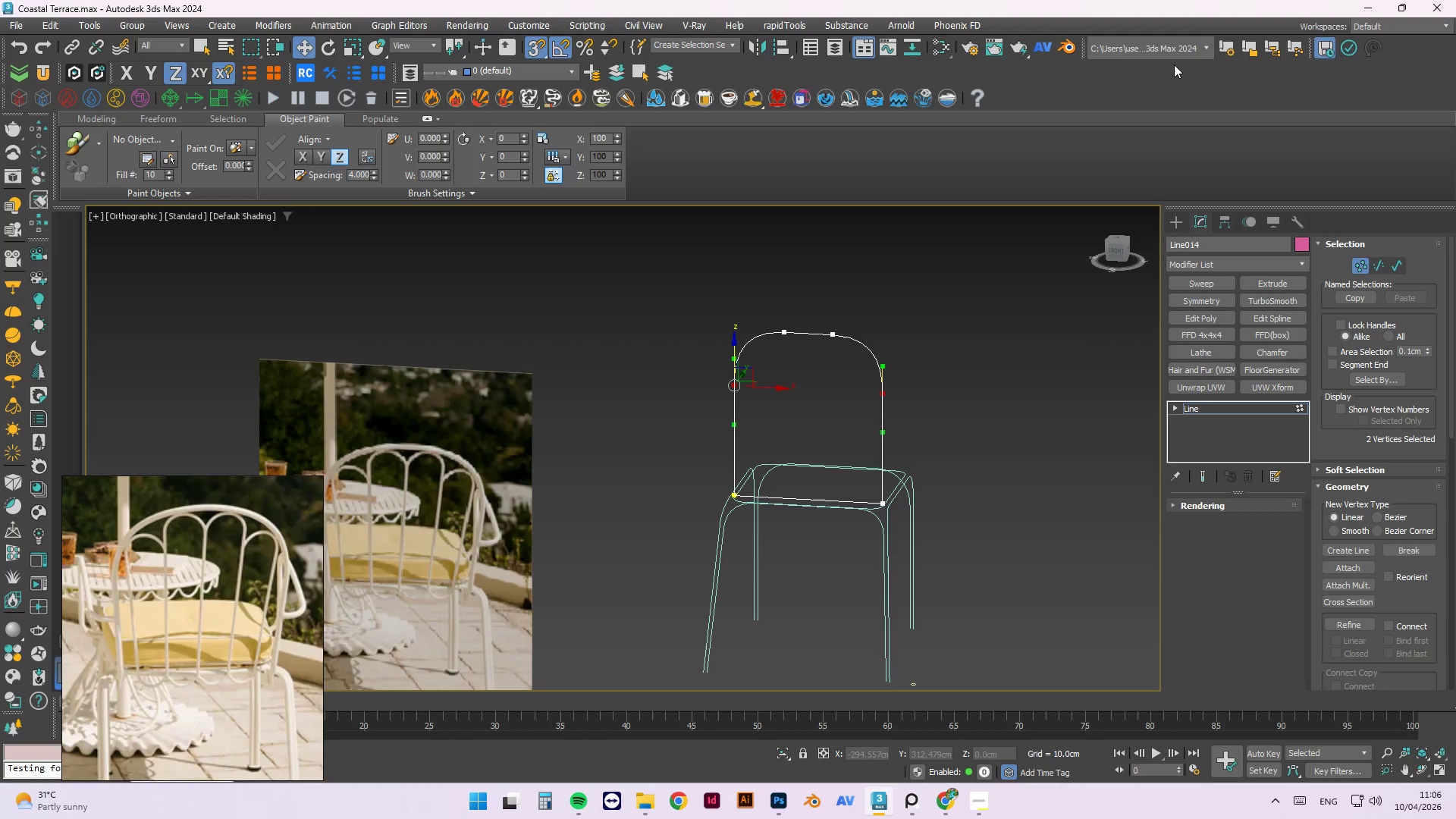 
scroll: coordinate [1067, 160], scroll_direction: down, amount: 1.0
 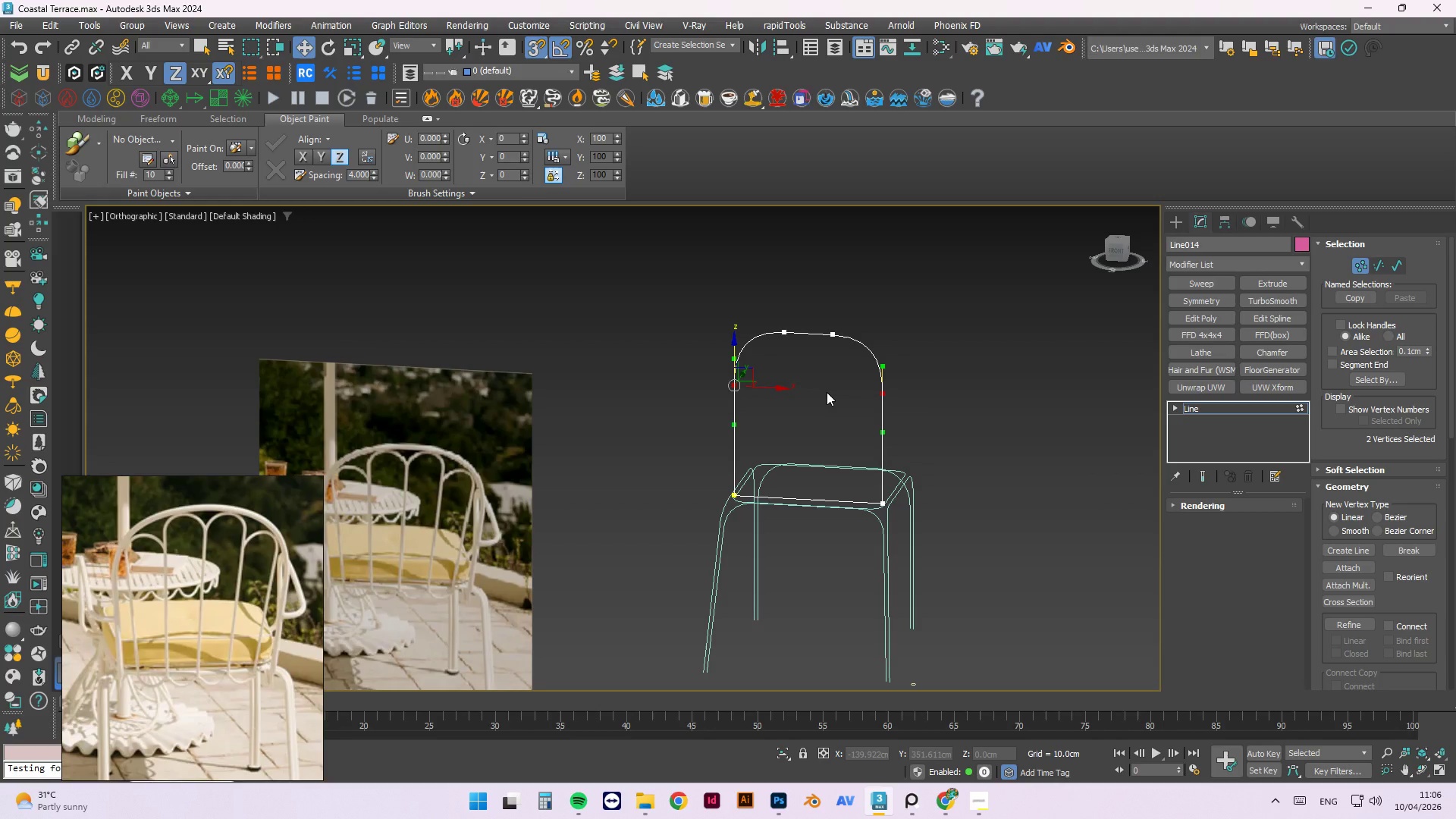 
wait(24.69)
 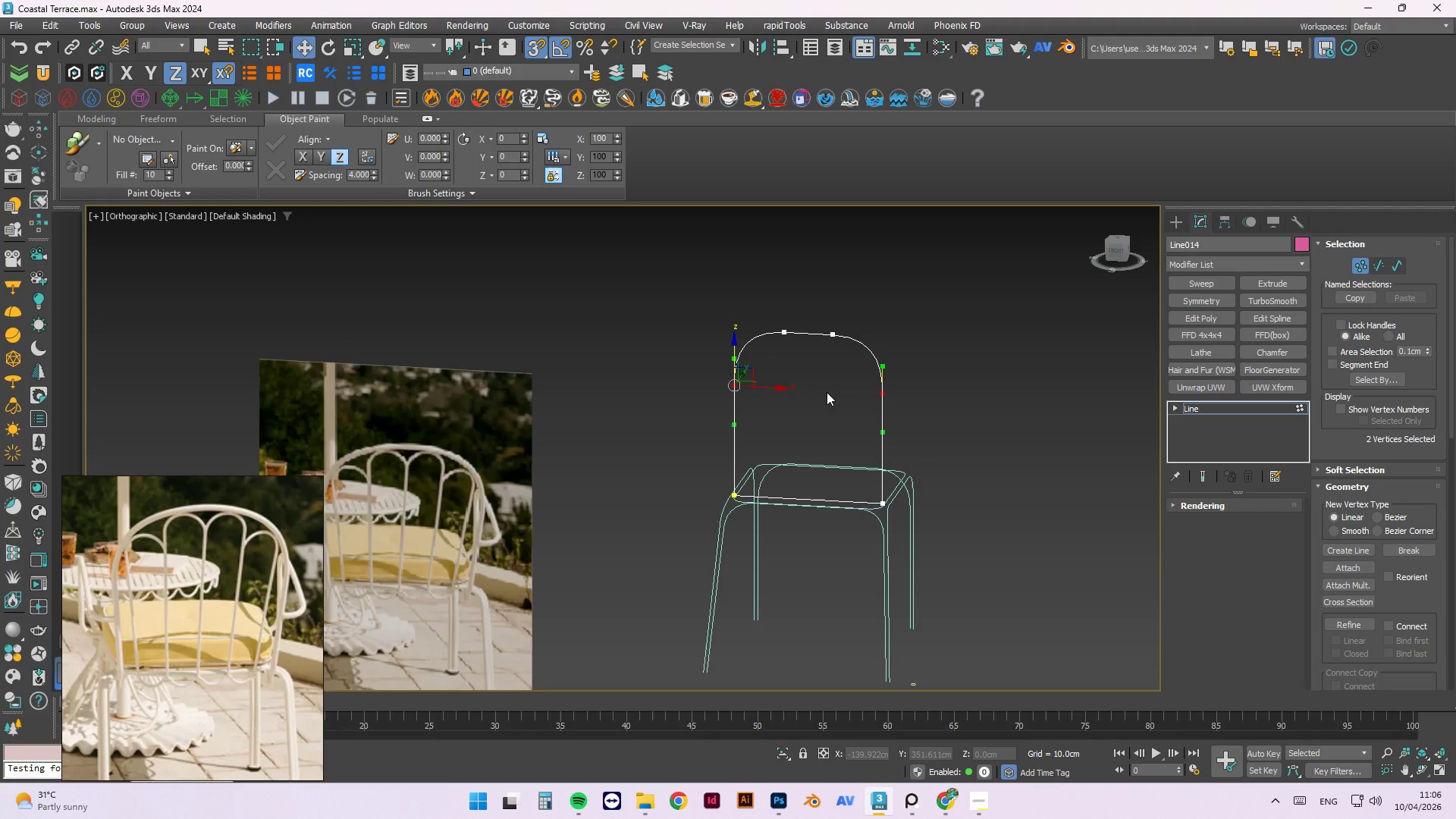 
scroll: coordinate [821, 322], scroll_direction: down, amount: 1.0
 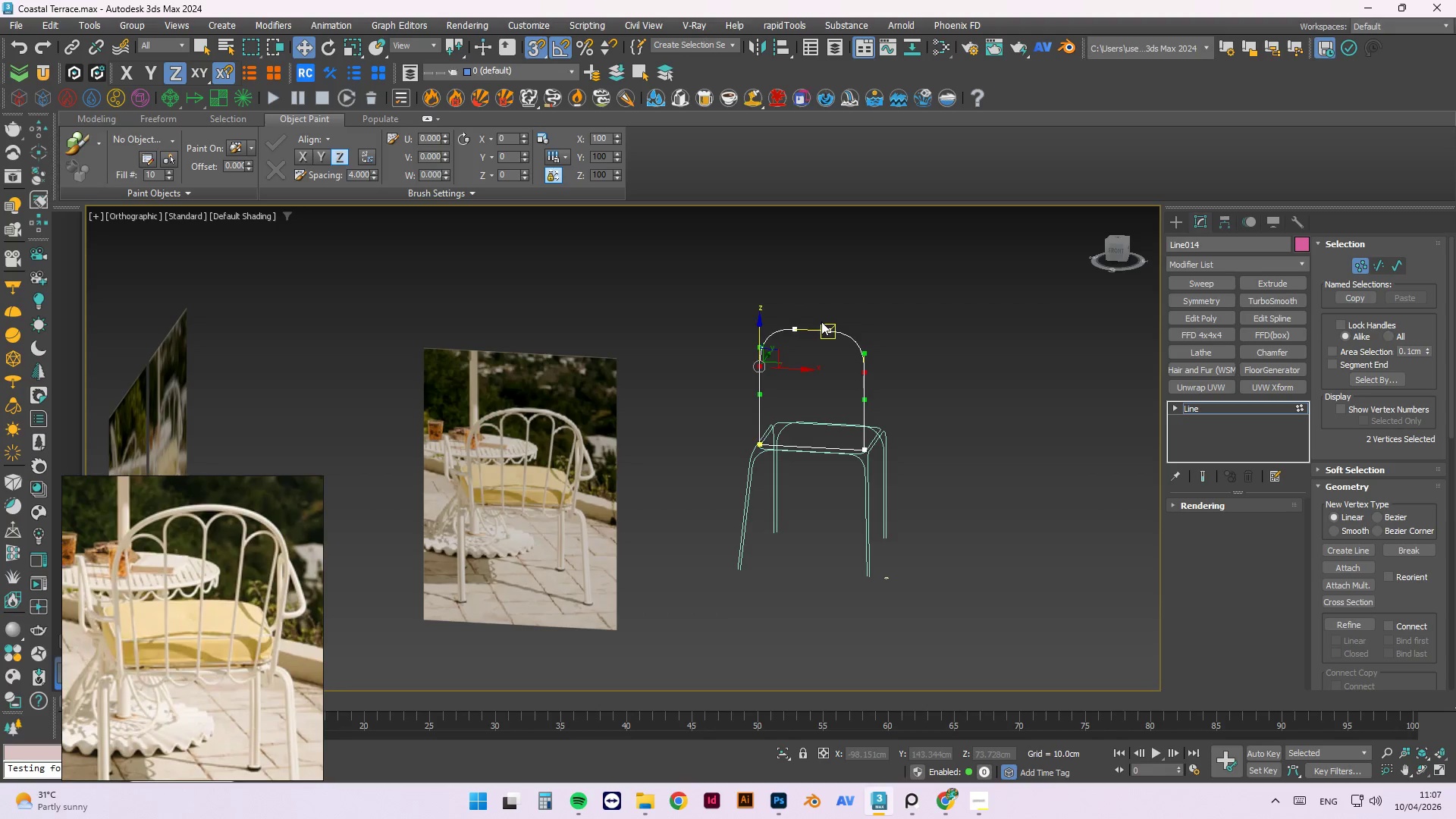 
wait(34.4)
 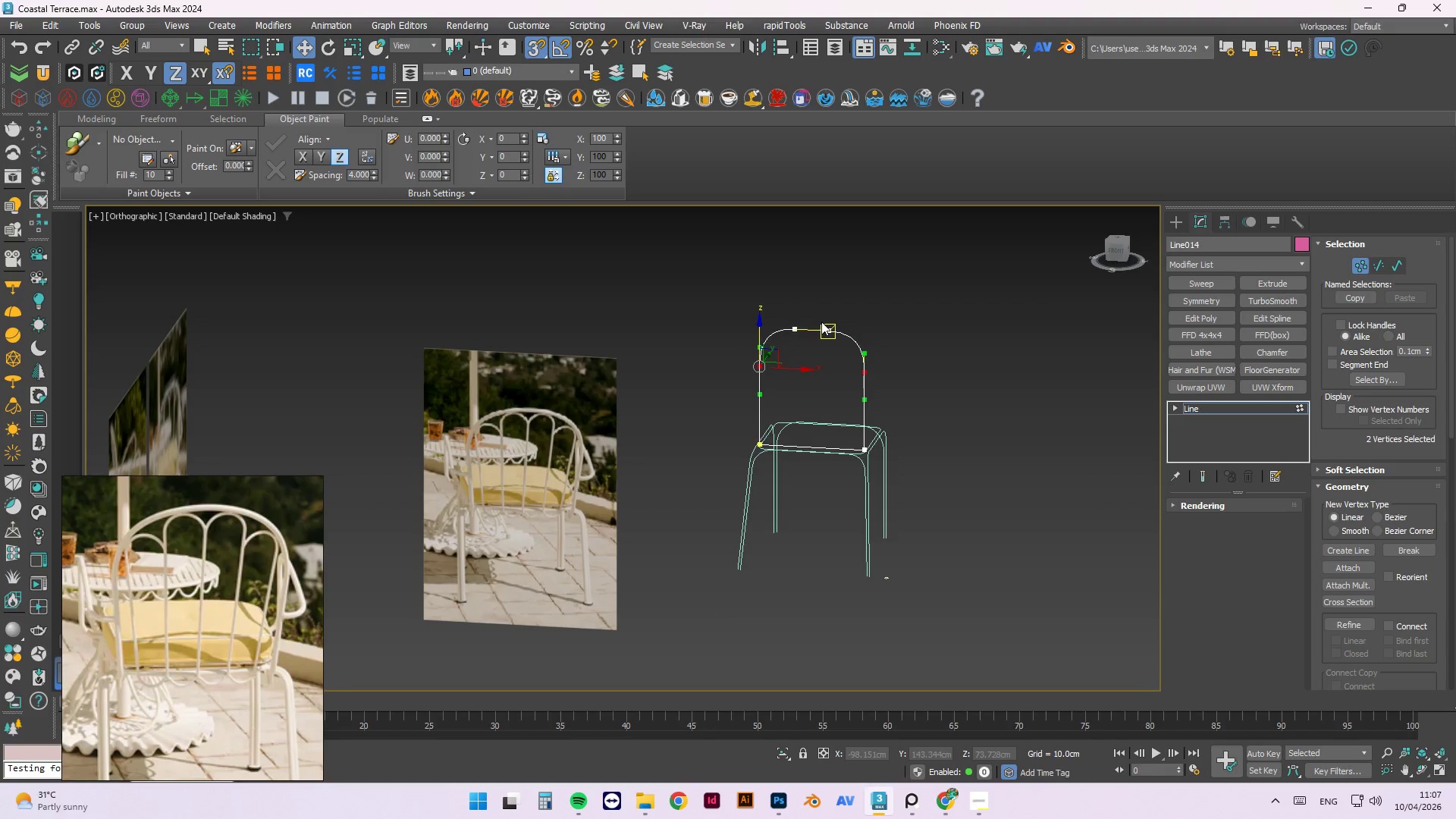 
scroll: coordinate [124, 818], scroll_direction: down, amount: 1.0
 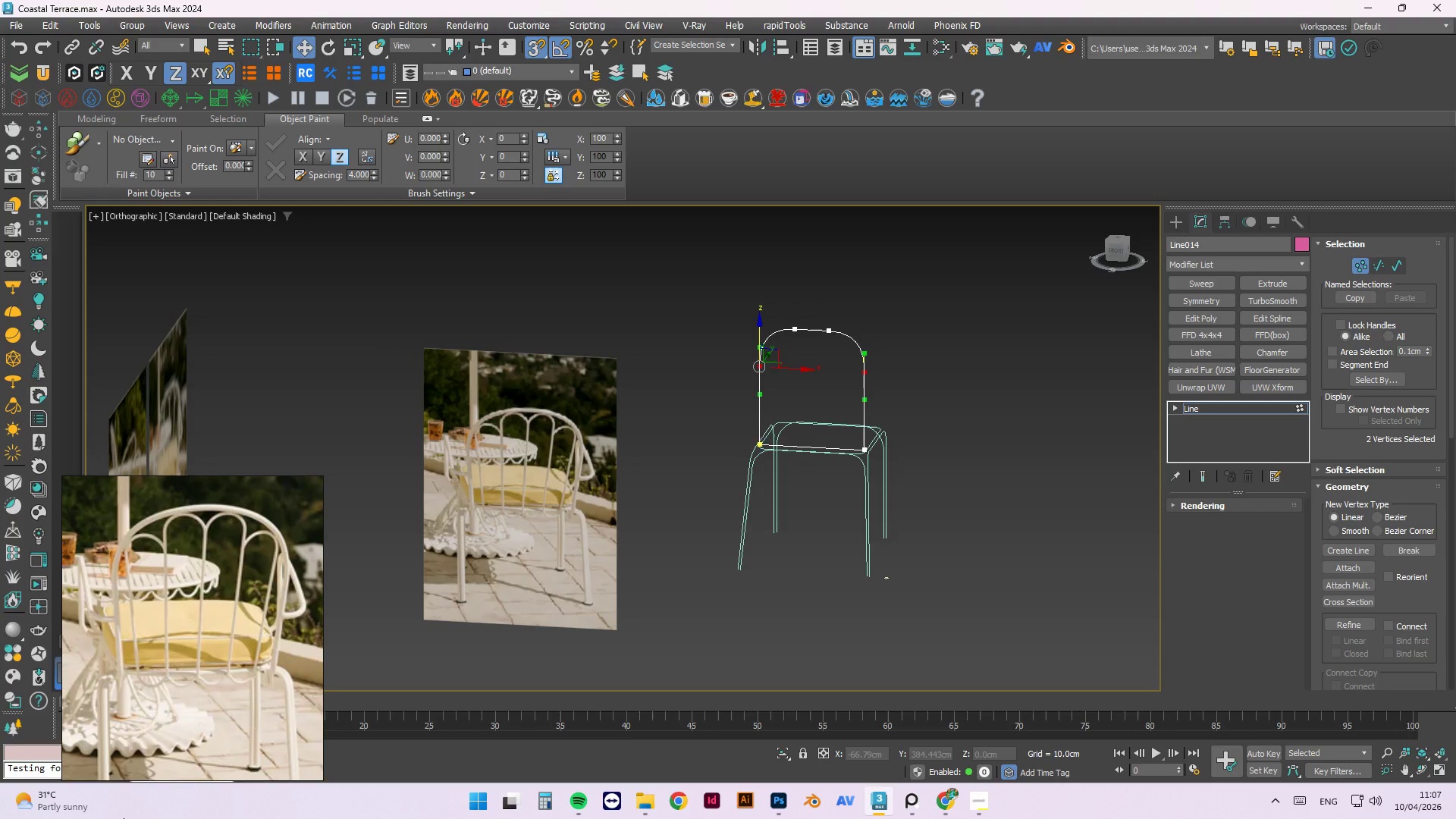 
scroll: coordinate [124, 818], scroll_direction: up, amount: 1.0
 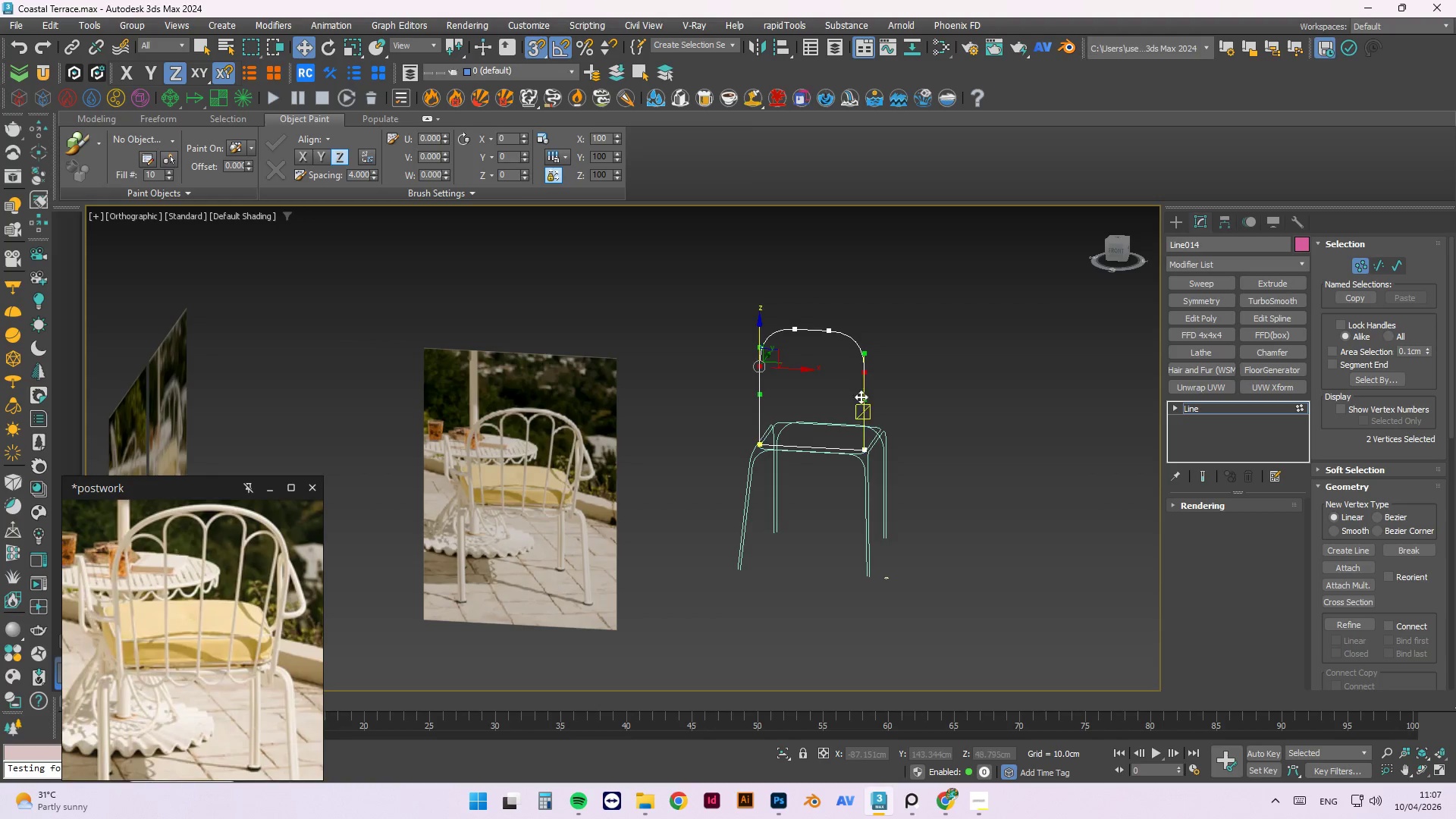 
left_click([993, 299])
 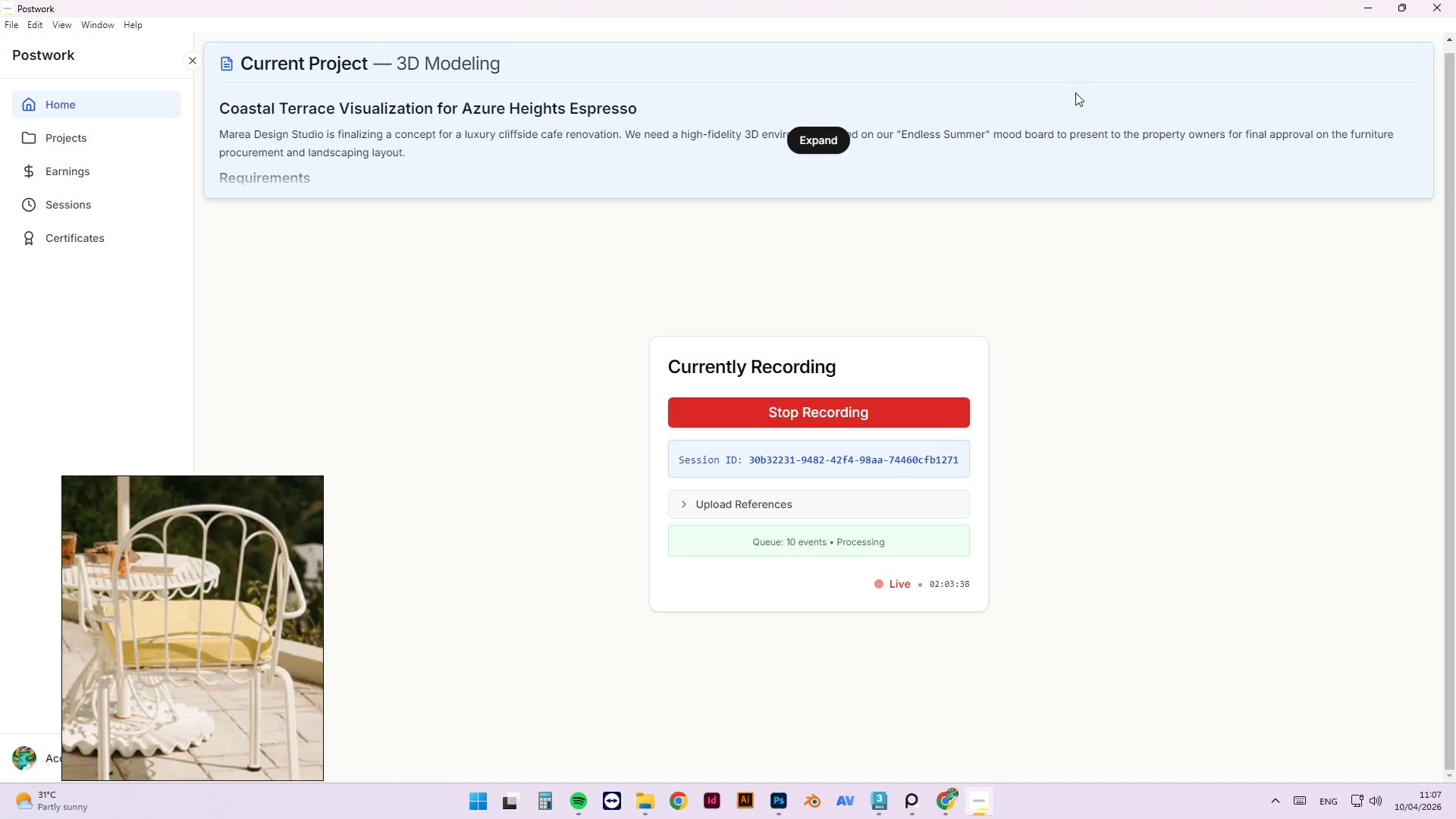 
wait(17.7)
 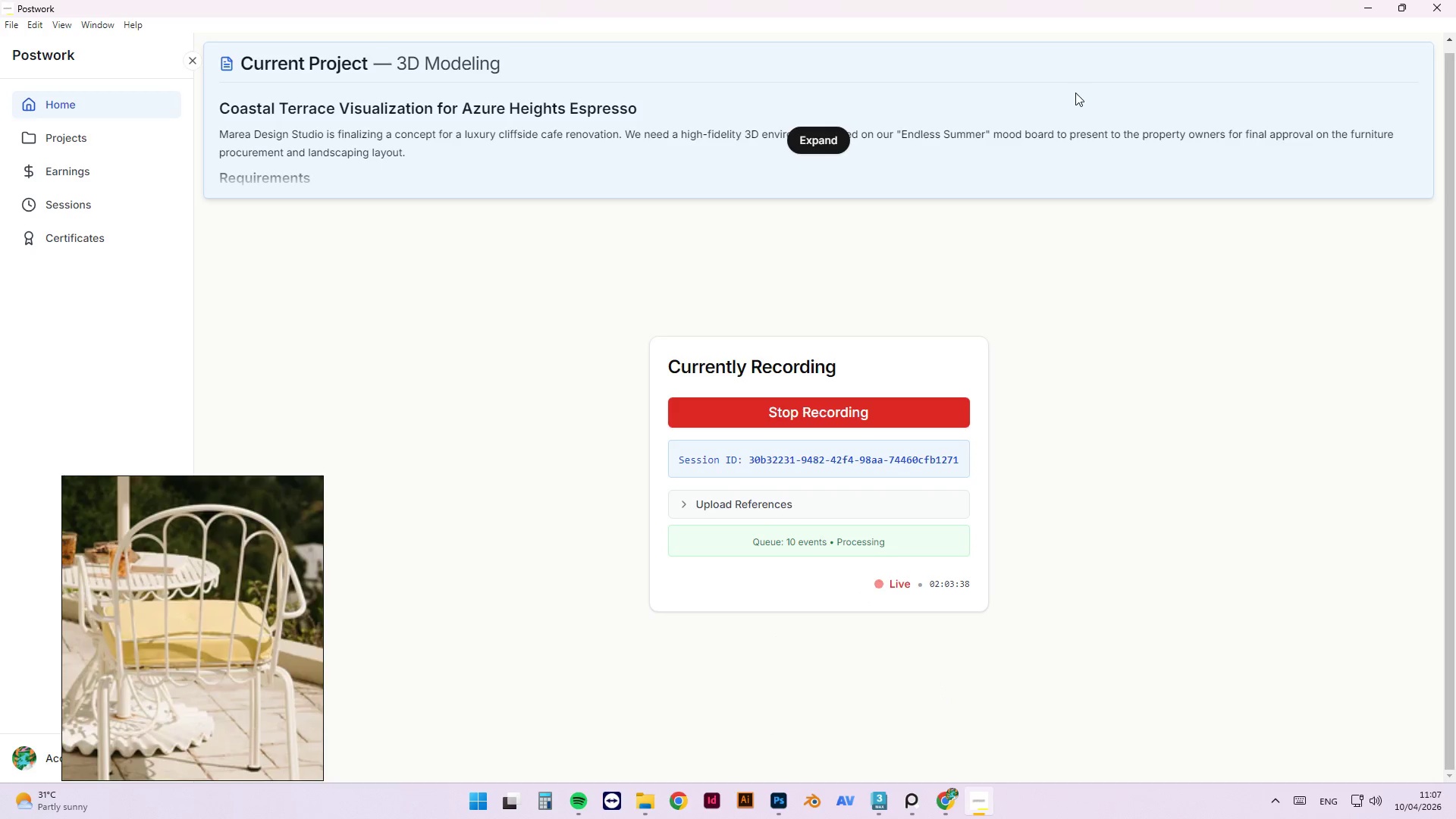 
scroll: coordinate [940, 409], scroll_direction: up, amount: 1.0
 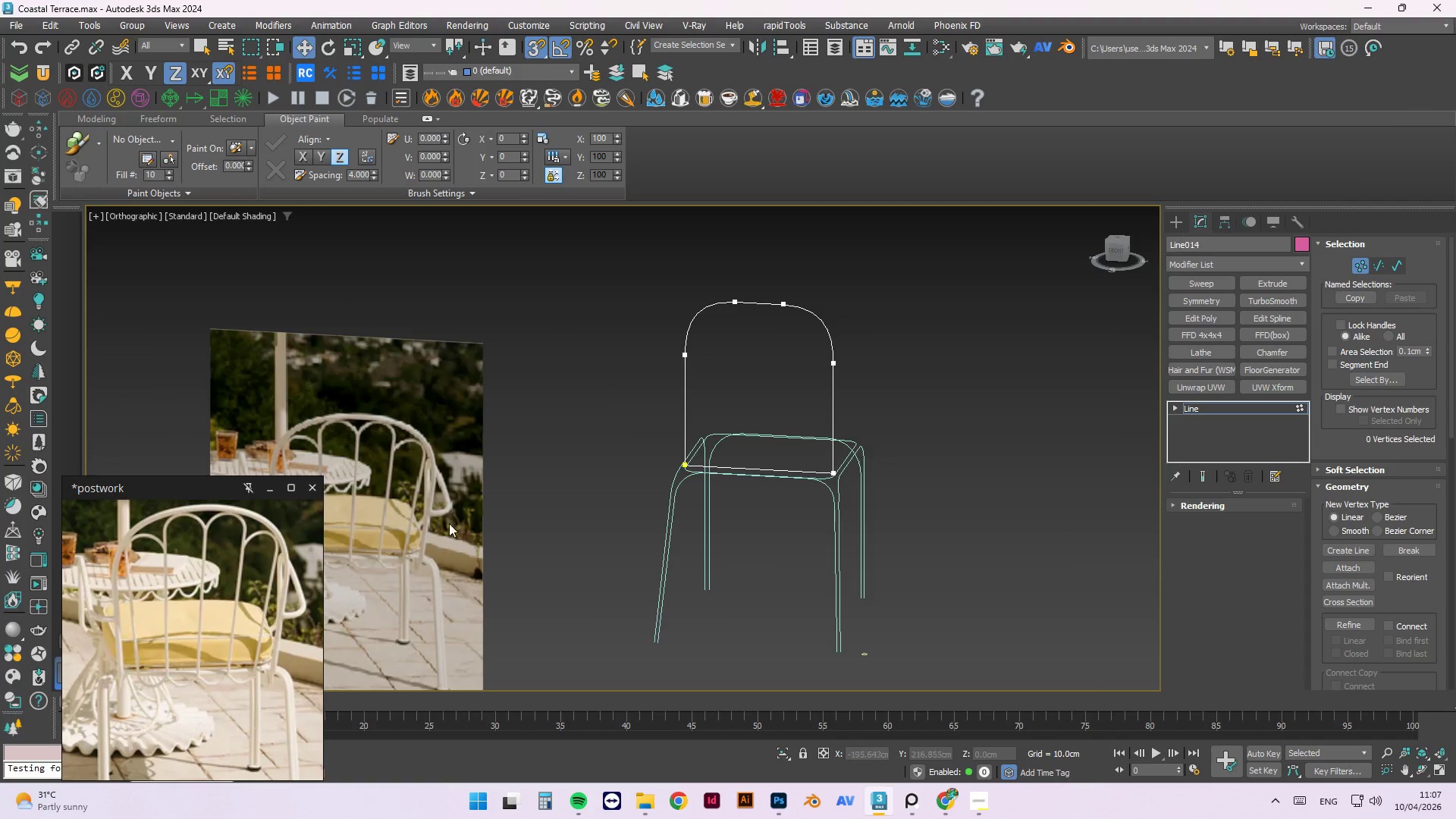 
wait(5.1)
 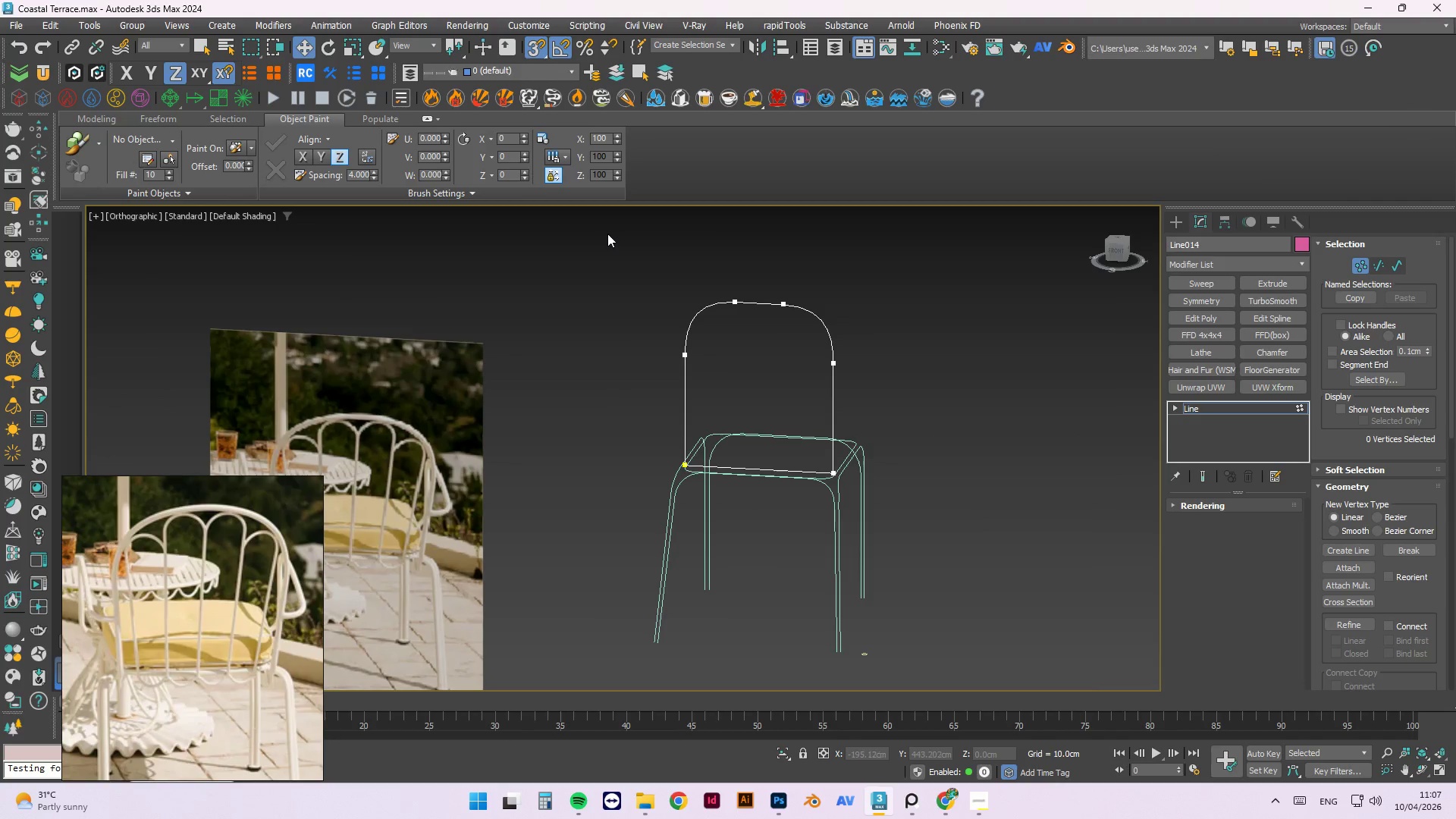 
left_click([985, 798])